 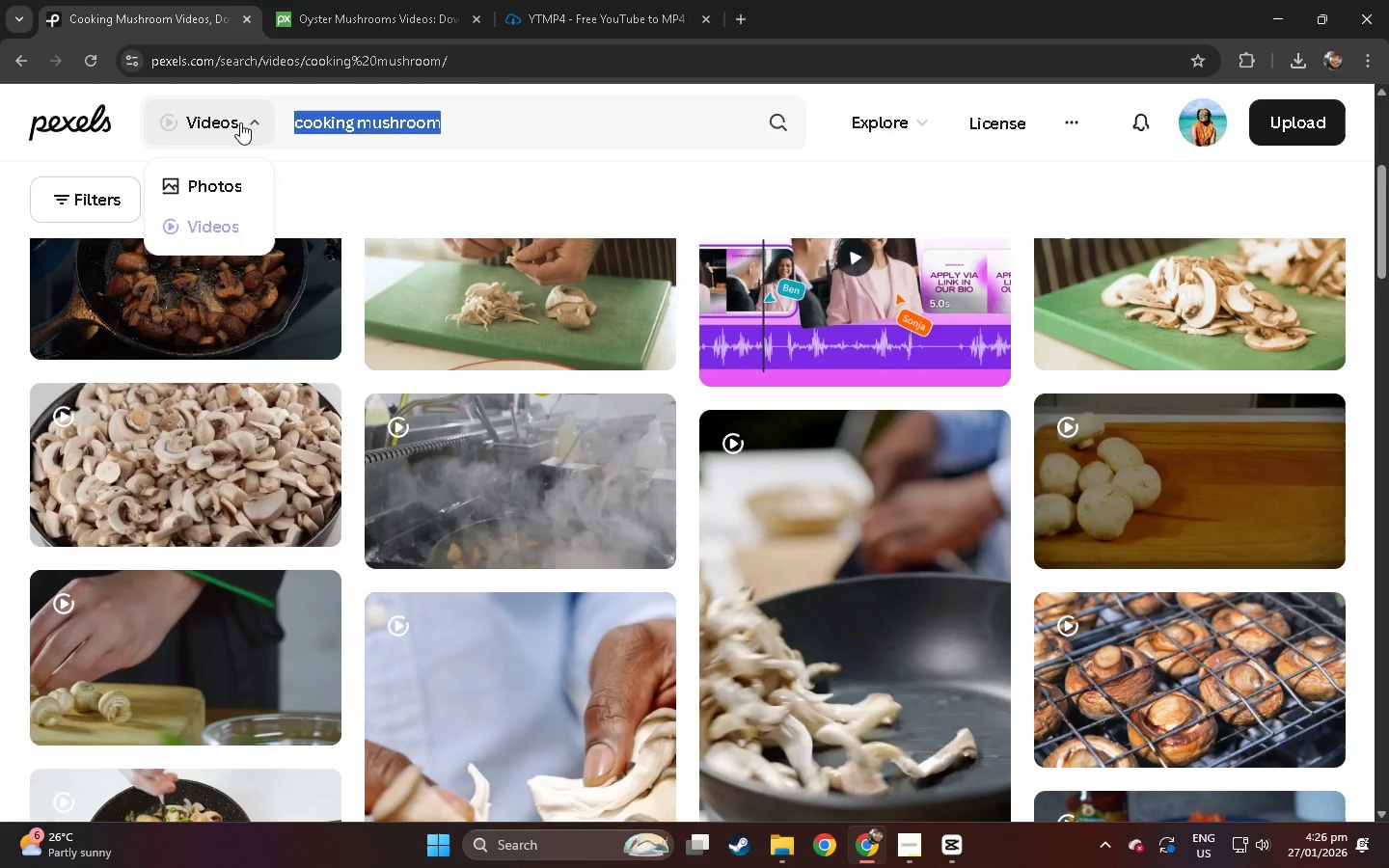 
type(mush roo)
key(Backspace)
key(Backspace)
key(Backspace)
key(Backspace)
type(room )
 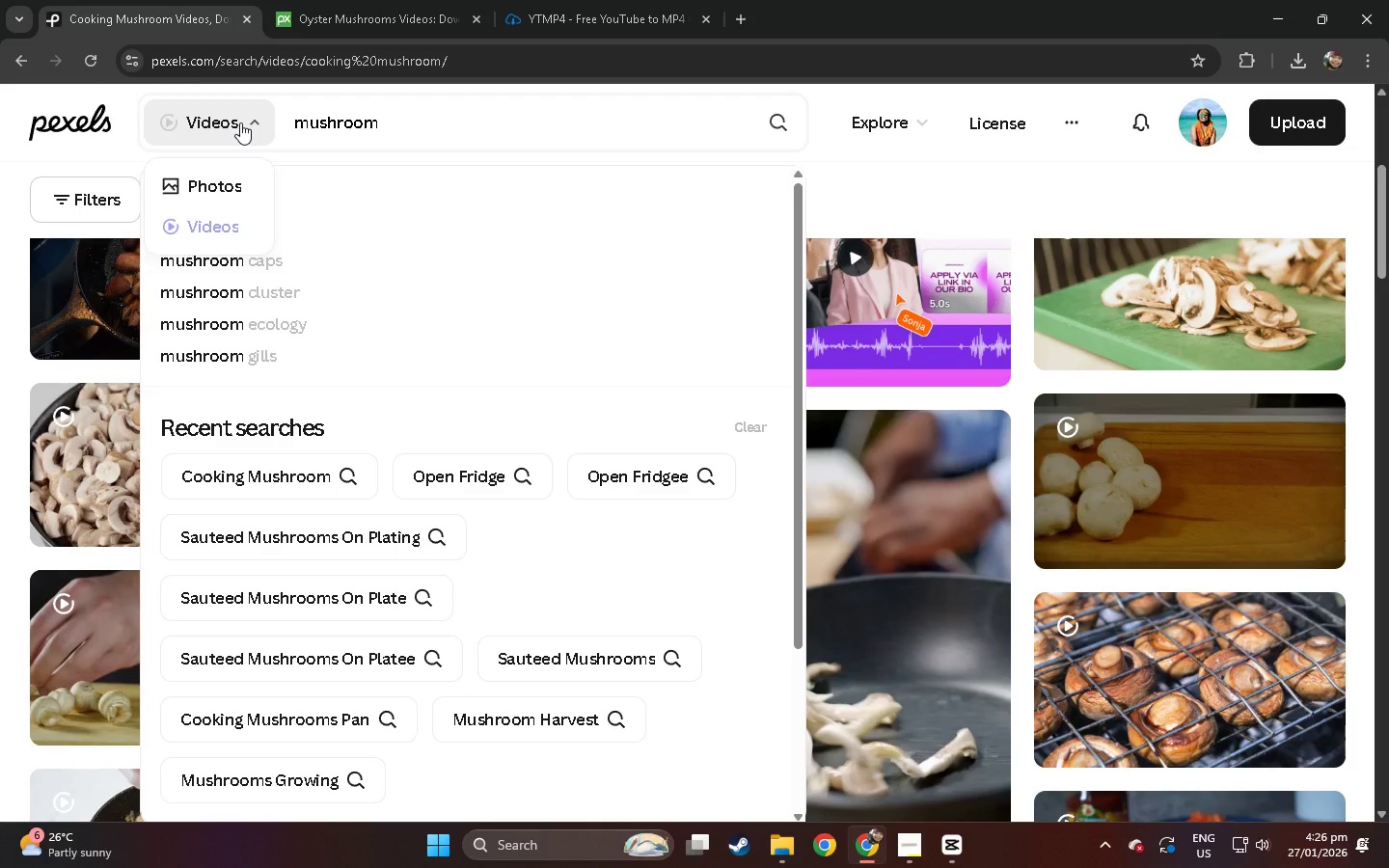 
wait(5.23)
 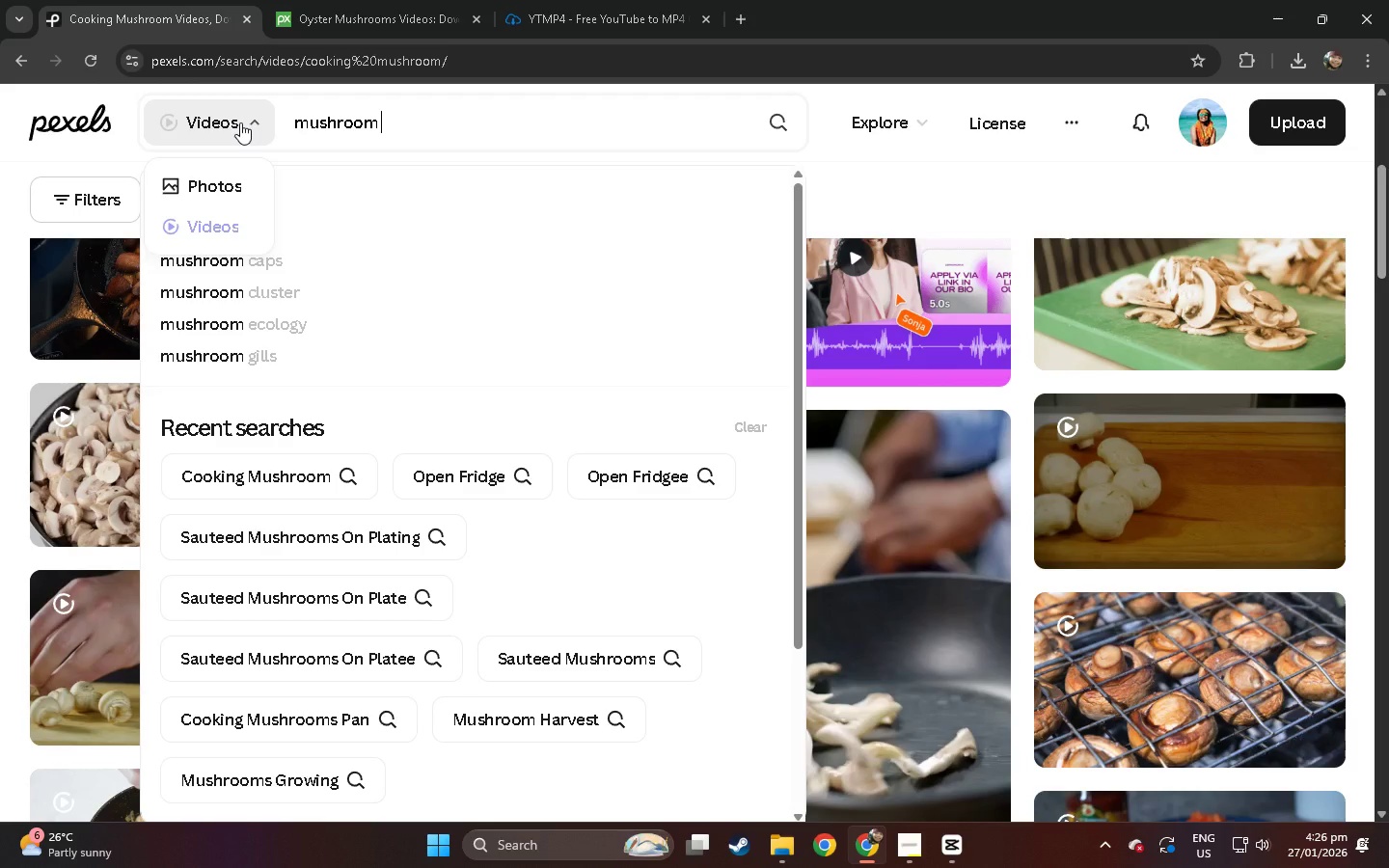 
type(at)
 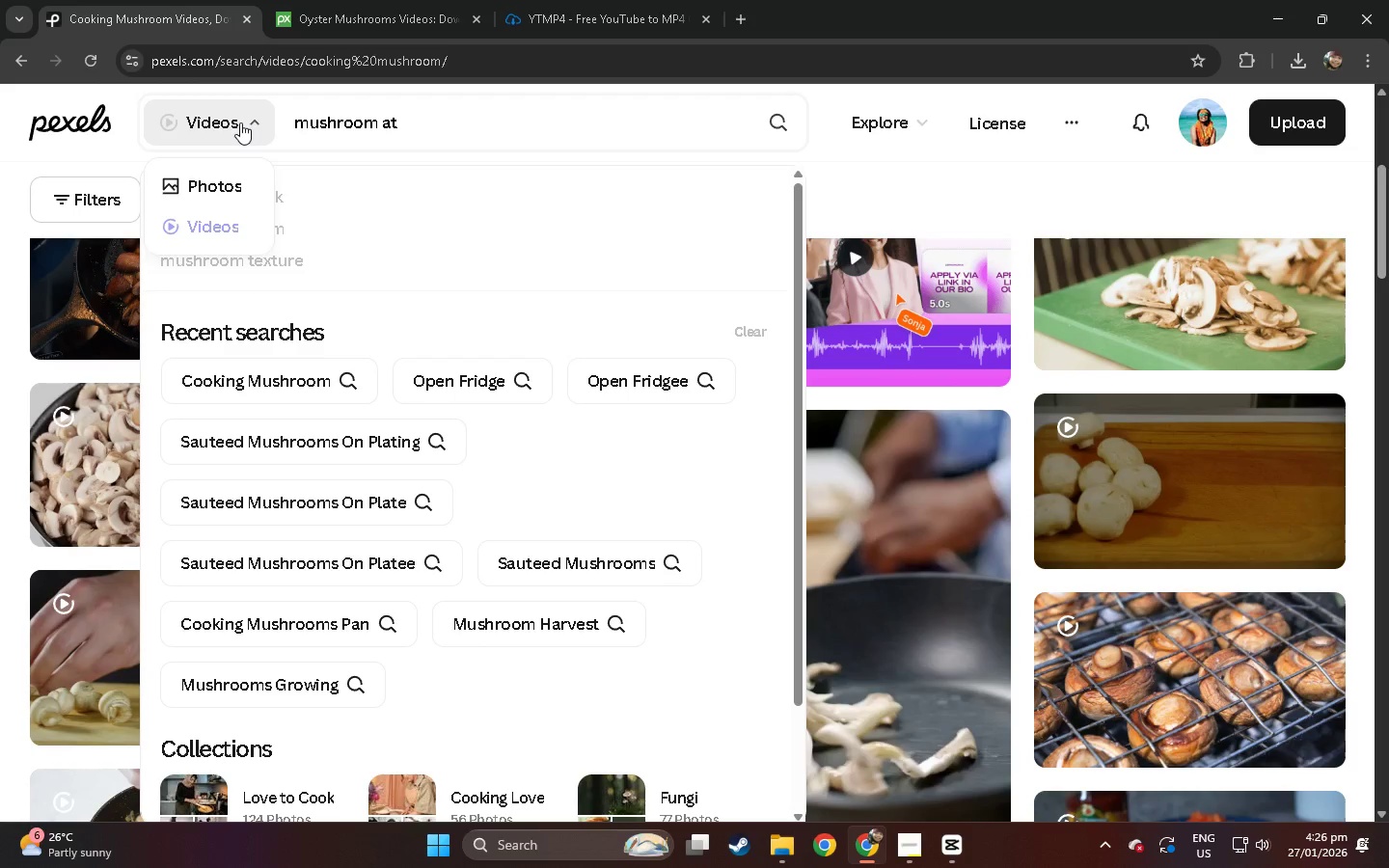 
type( )
key(Backspace)
key(Backspace)
key(Backspace)
type(in the vase)
 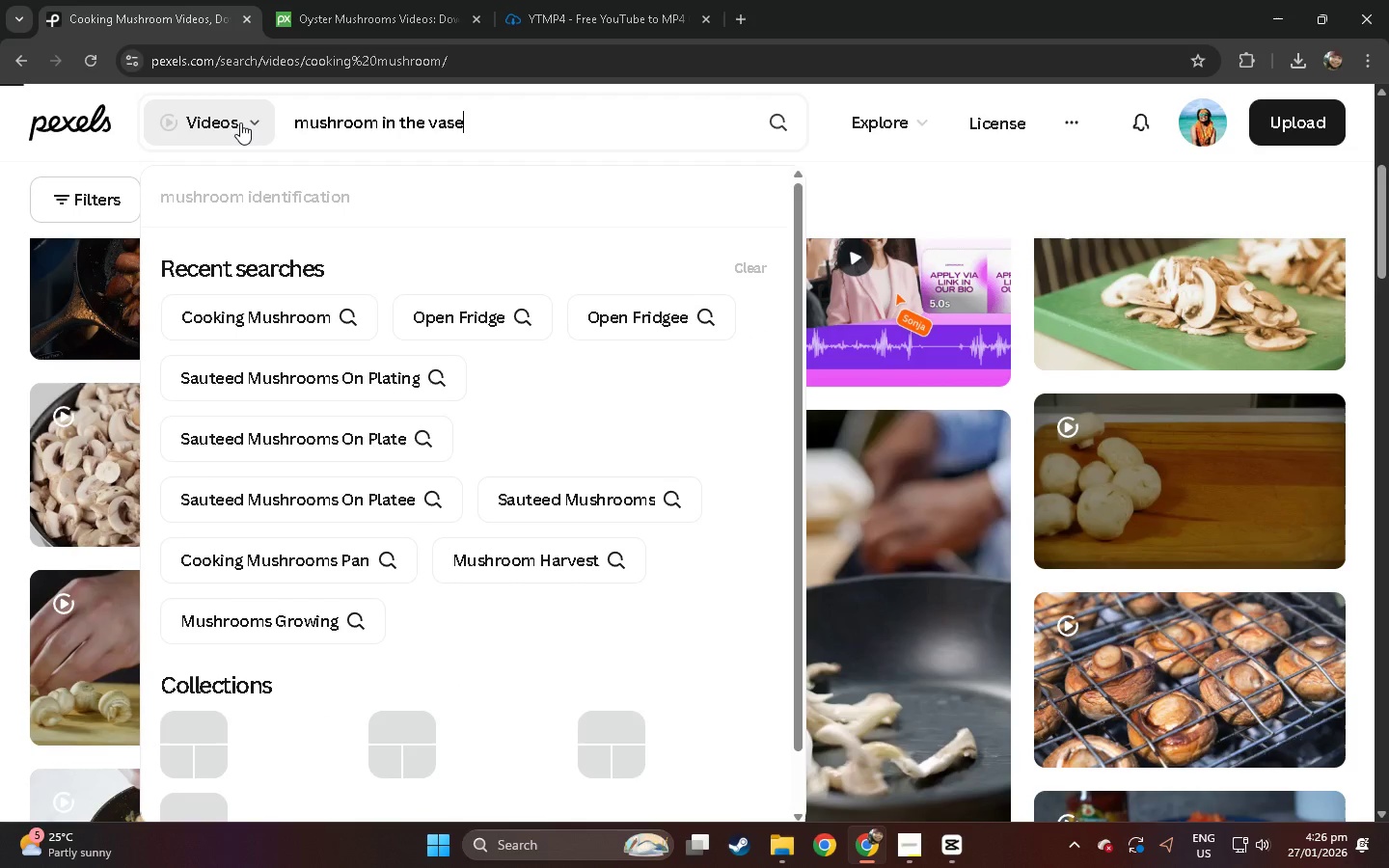 
key(Enter)
 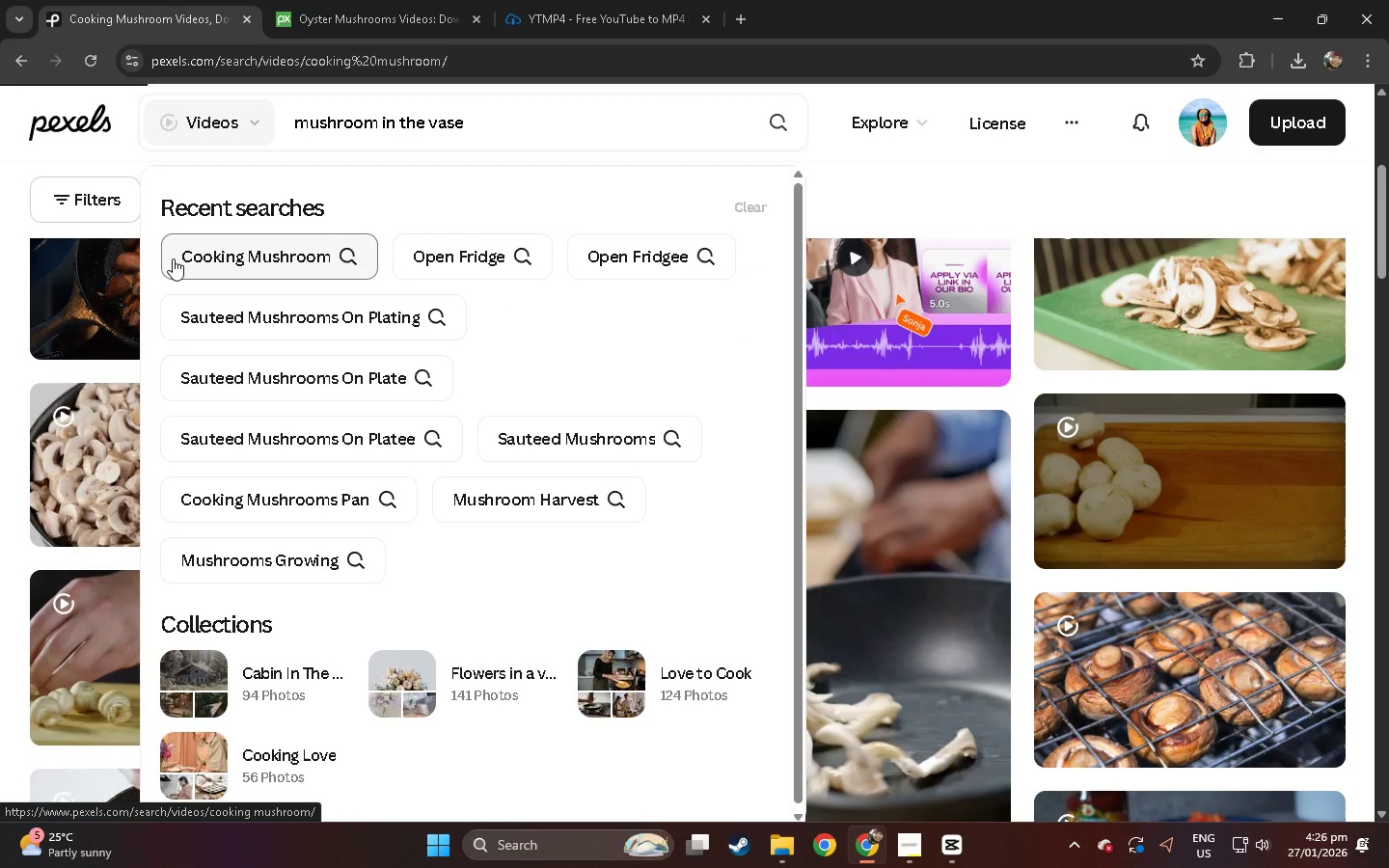 
wait(5.05)
 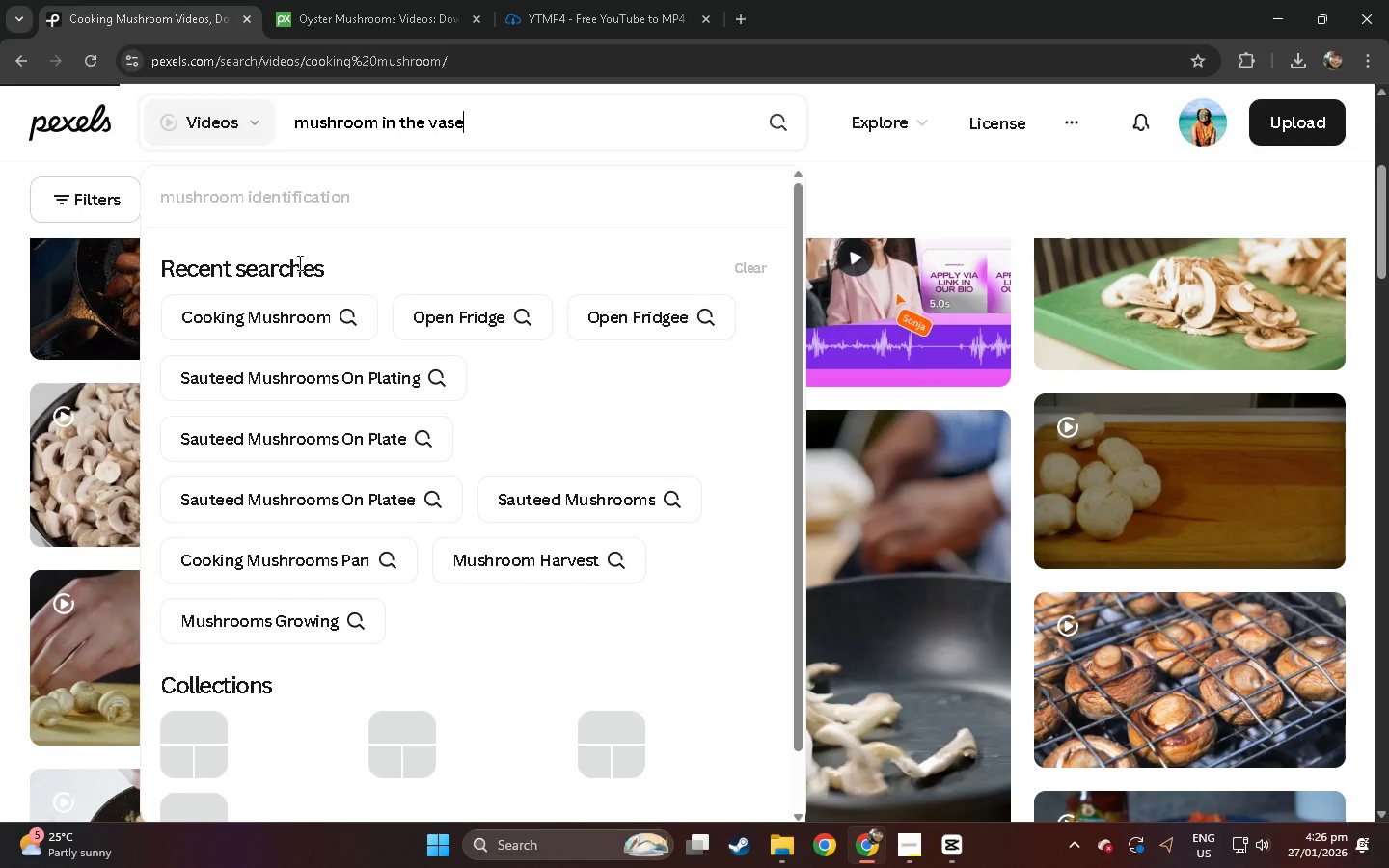 
left_click([487, 108])
 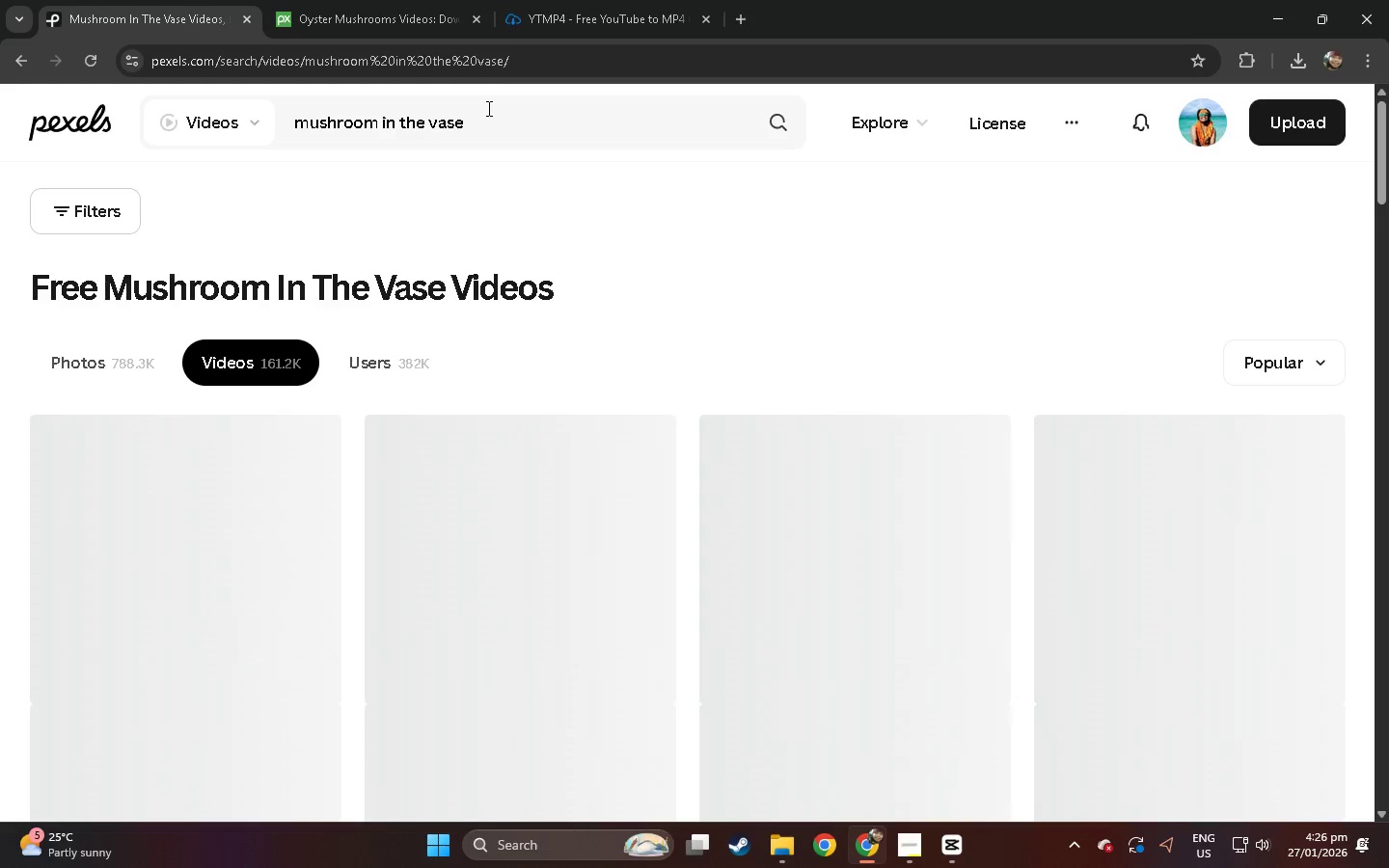 
wait(7.36)
 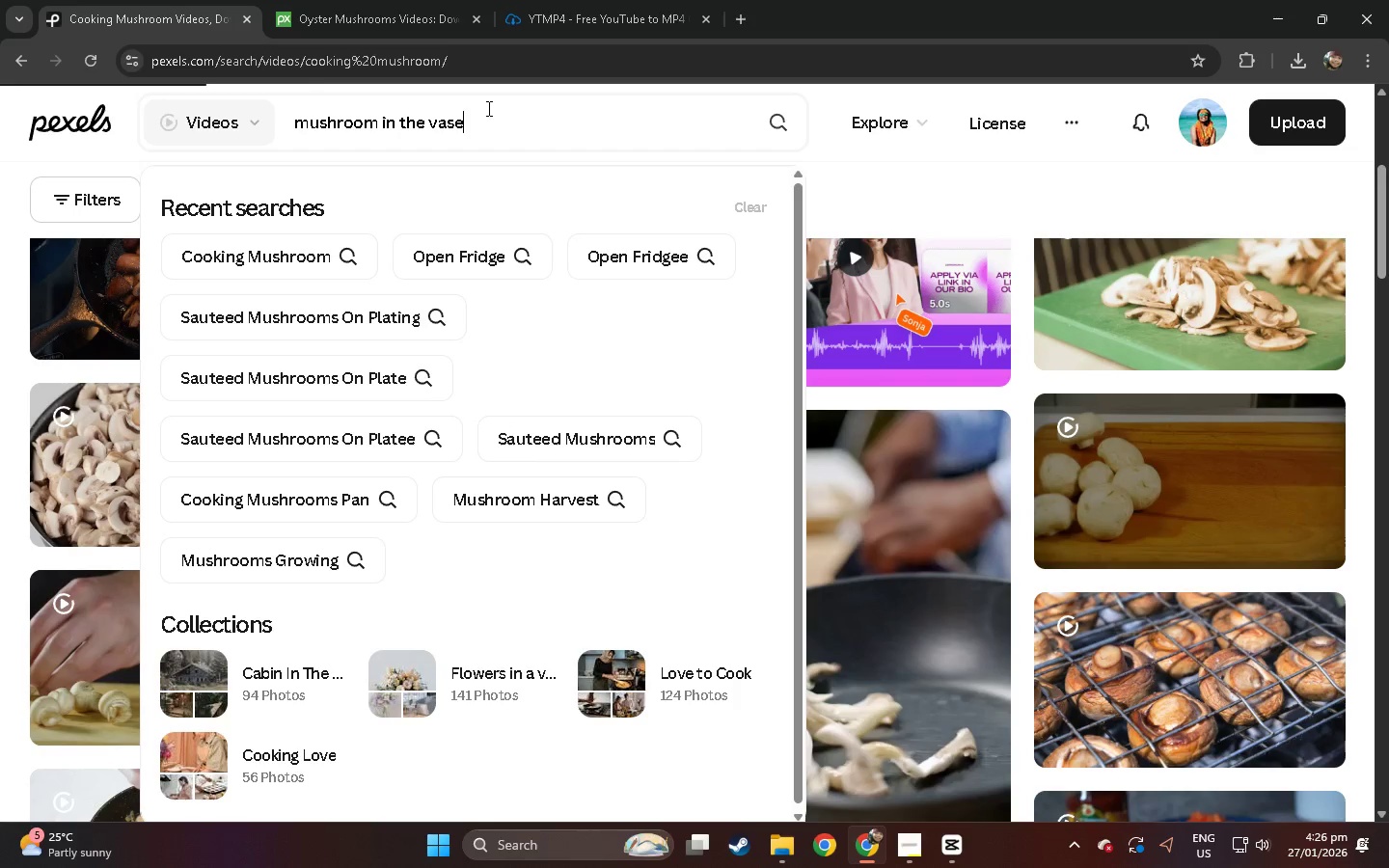 
scroll: coordinate [484, 236], scroll_direction: down, amount: 21.0
 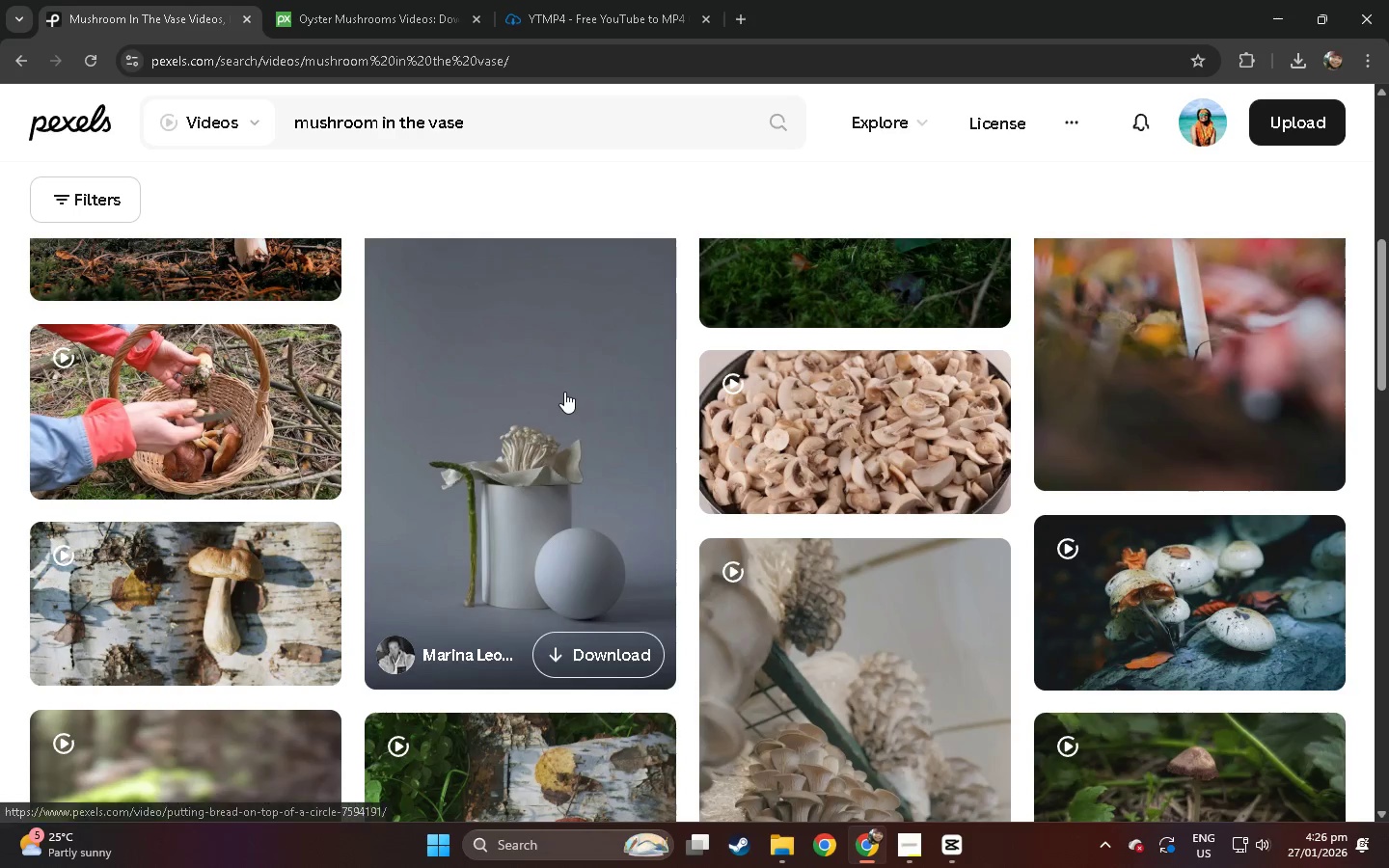 
left_click([1300, 58])
 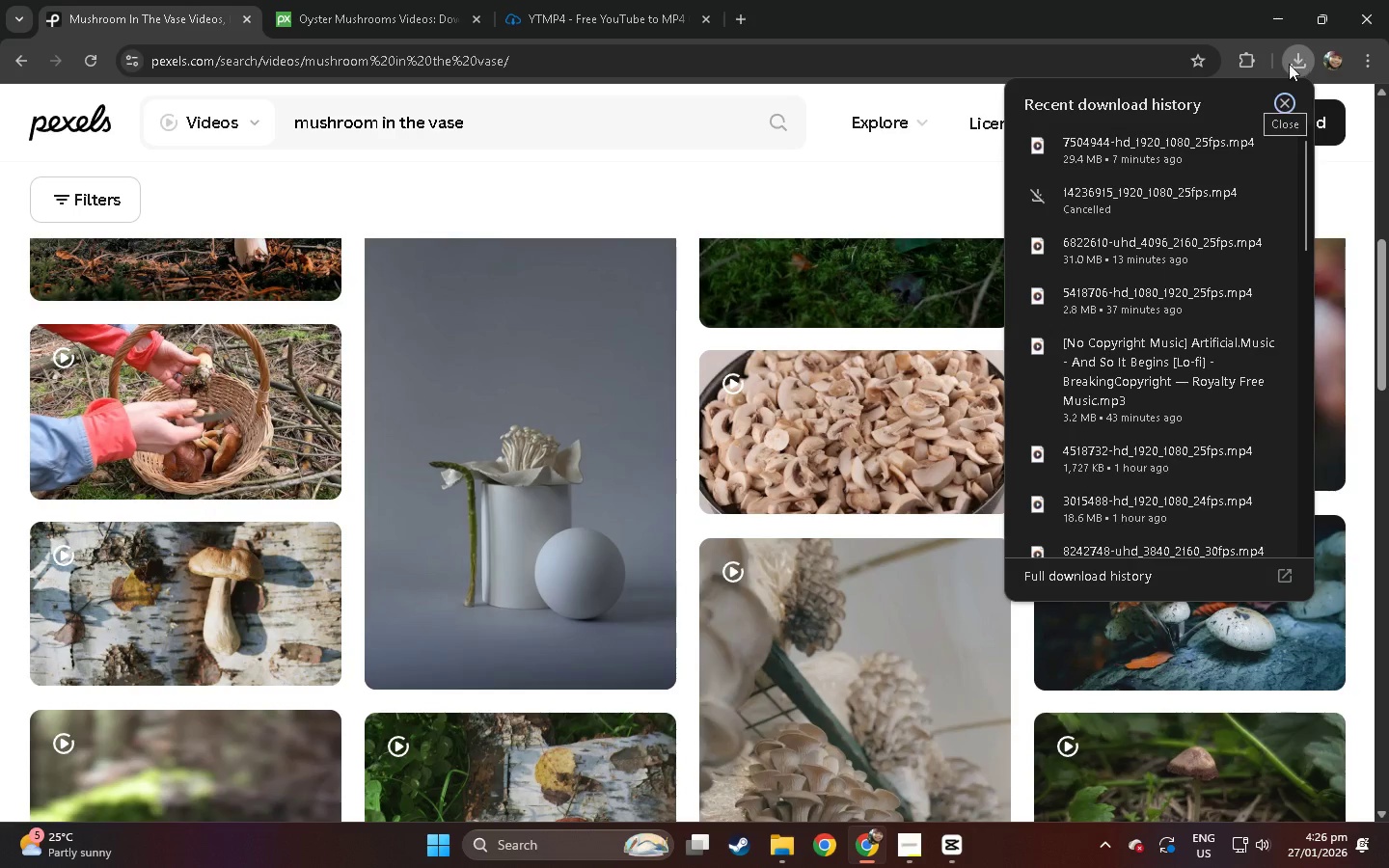 
left_click_drag(start_coordinate=[1138, 145], to_coordinate=[149, 137])
 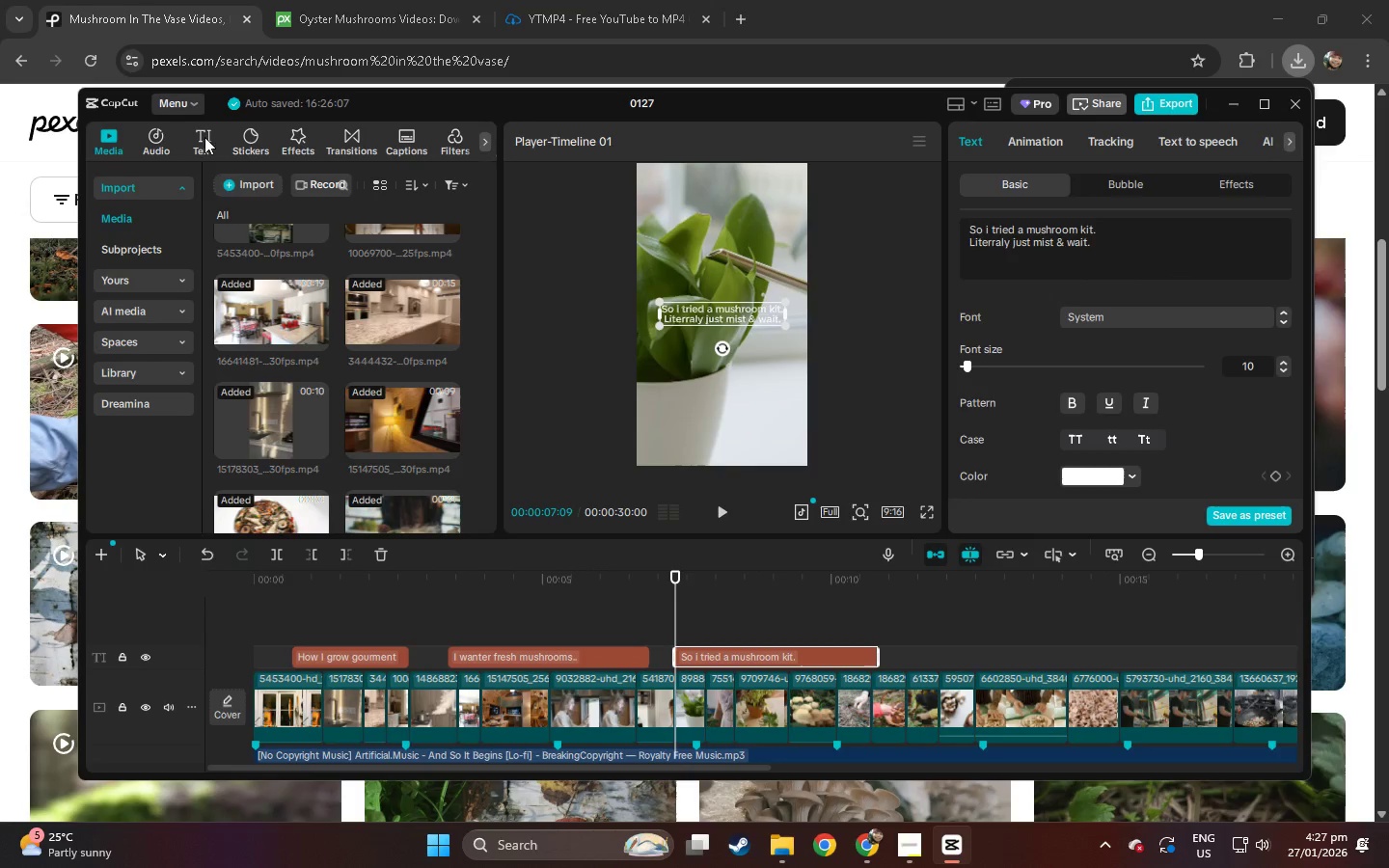 
key(Alt+AltLeft)
 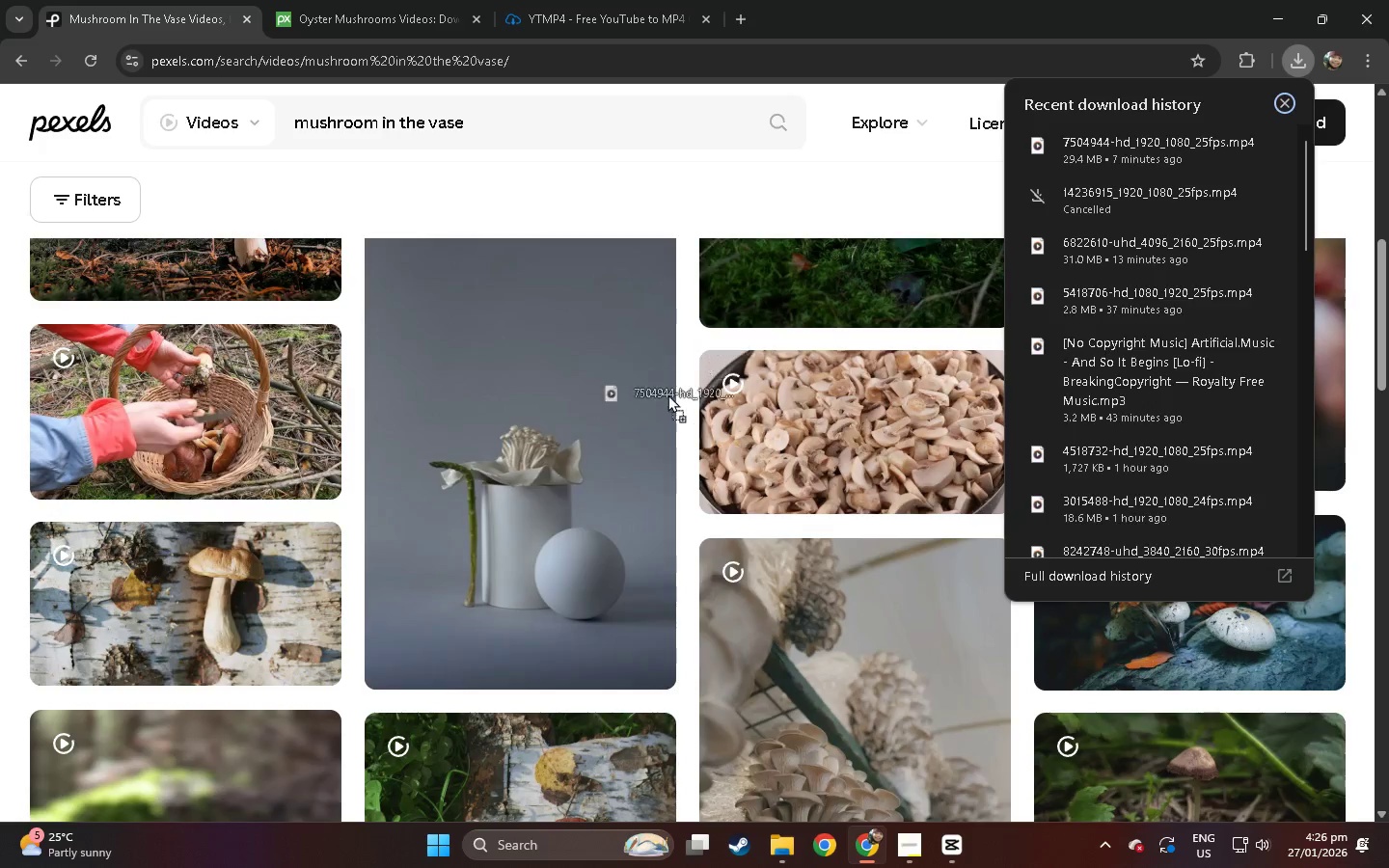 
key(Alt+Tab)